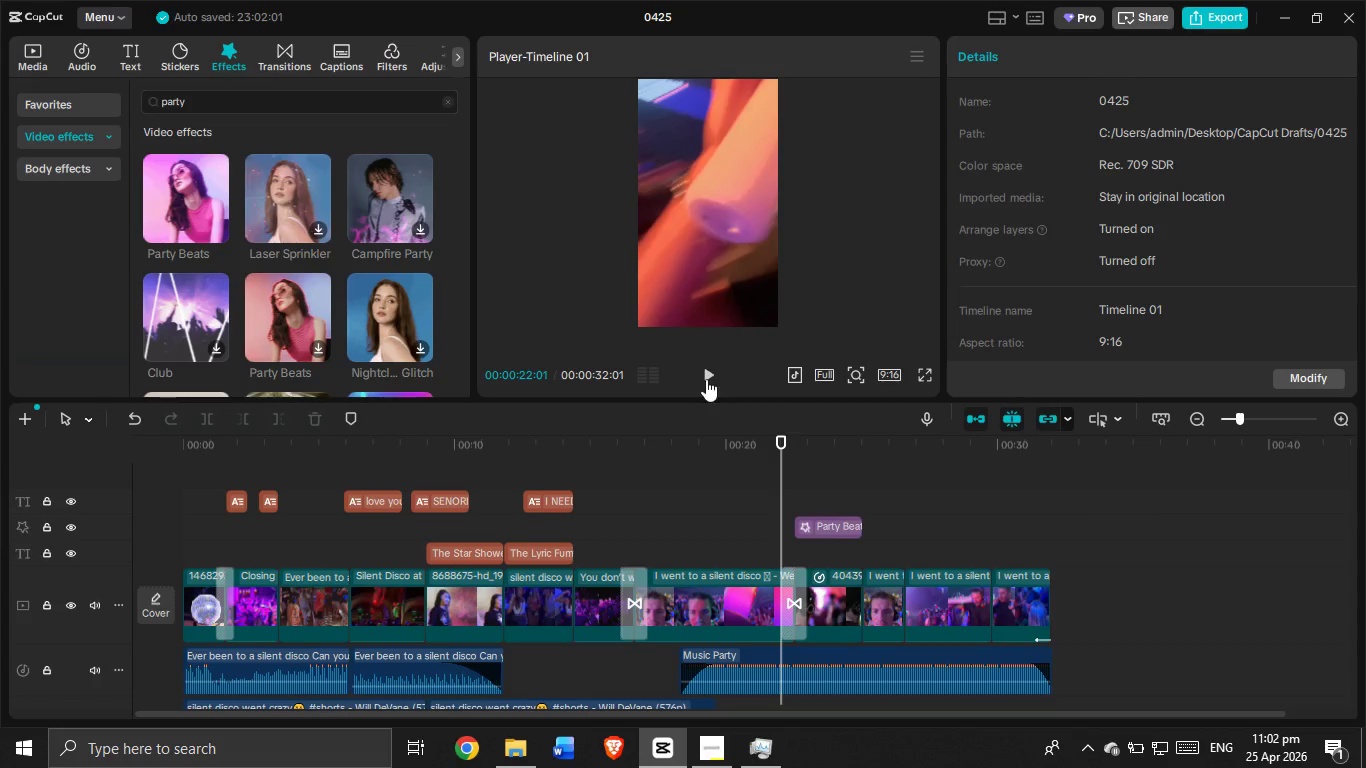 
left_click([703, 373])
 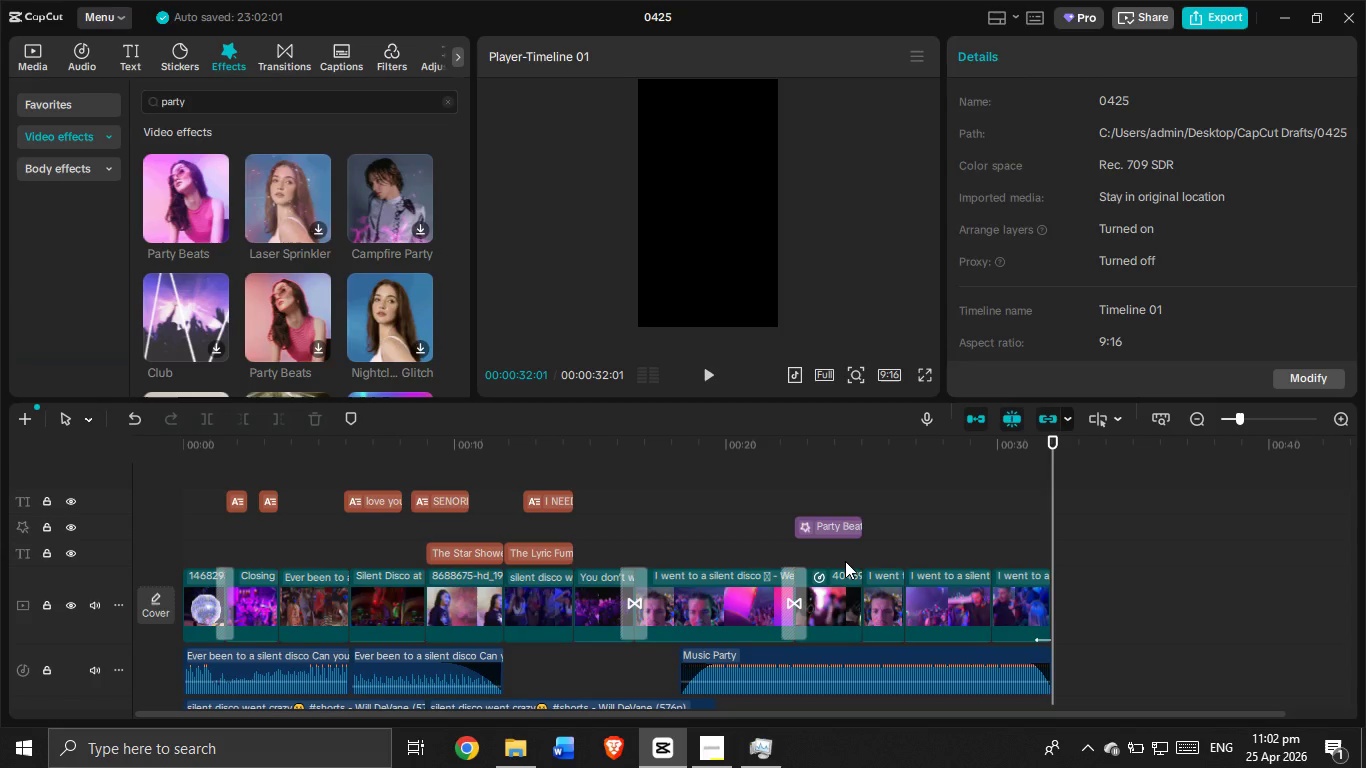 
wait(24.11)
 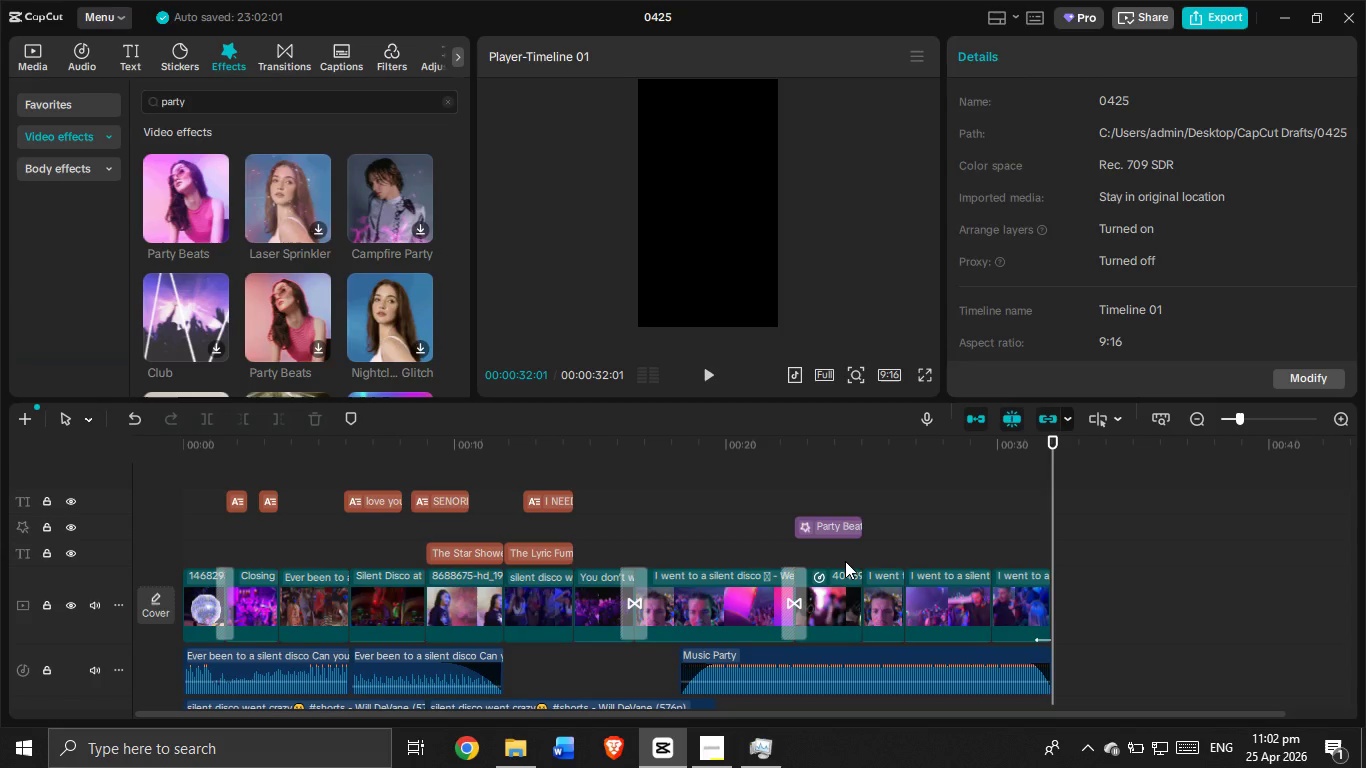 
scroll: coordinate [327, 295], scroll_direction: down, amount: 13.0
 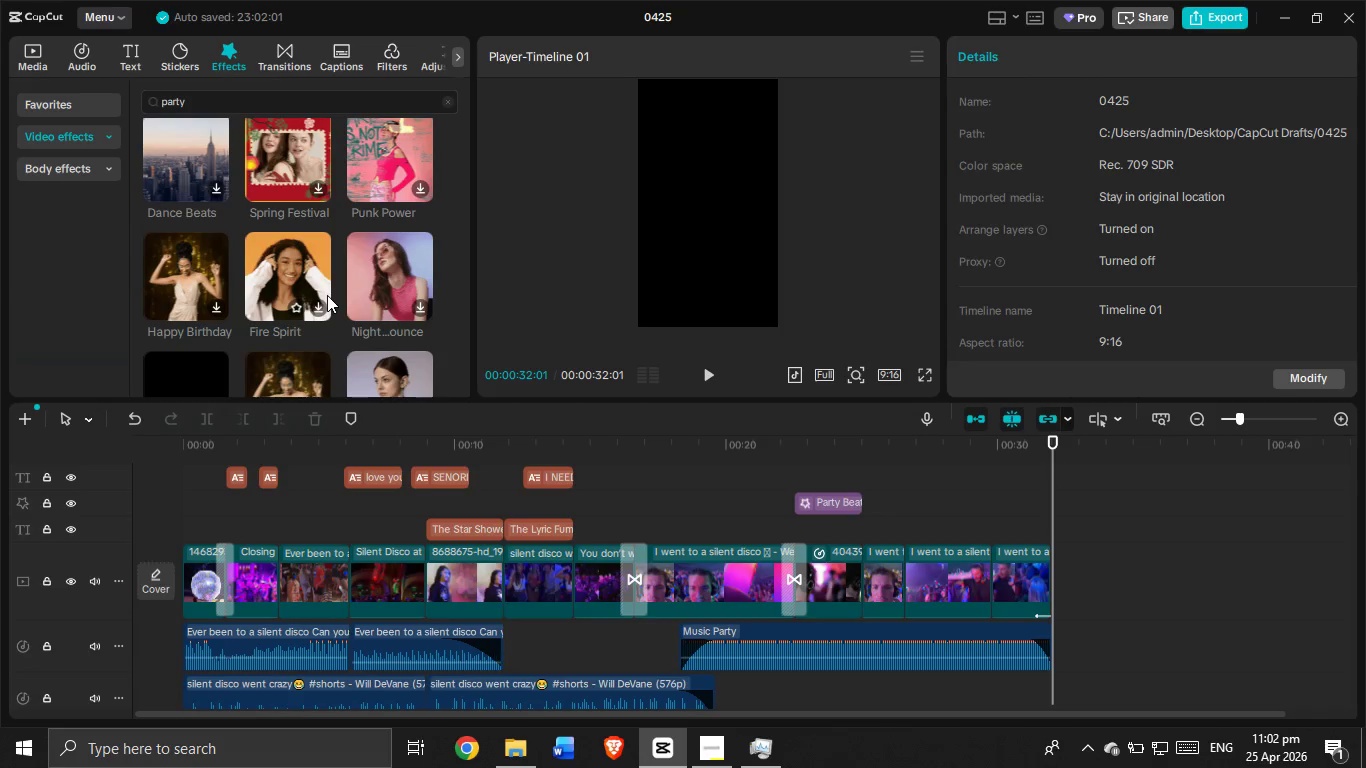 
wait(14.55)
 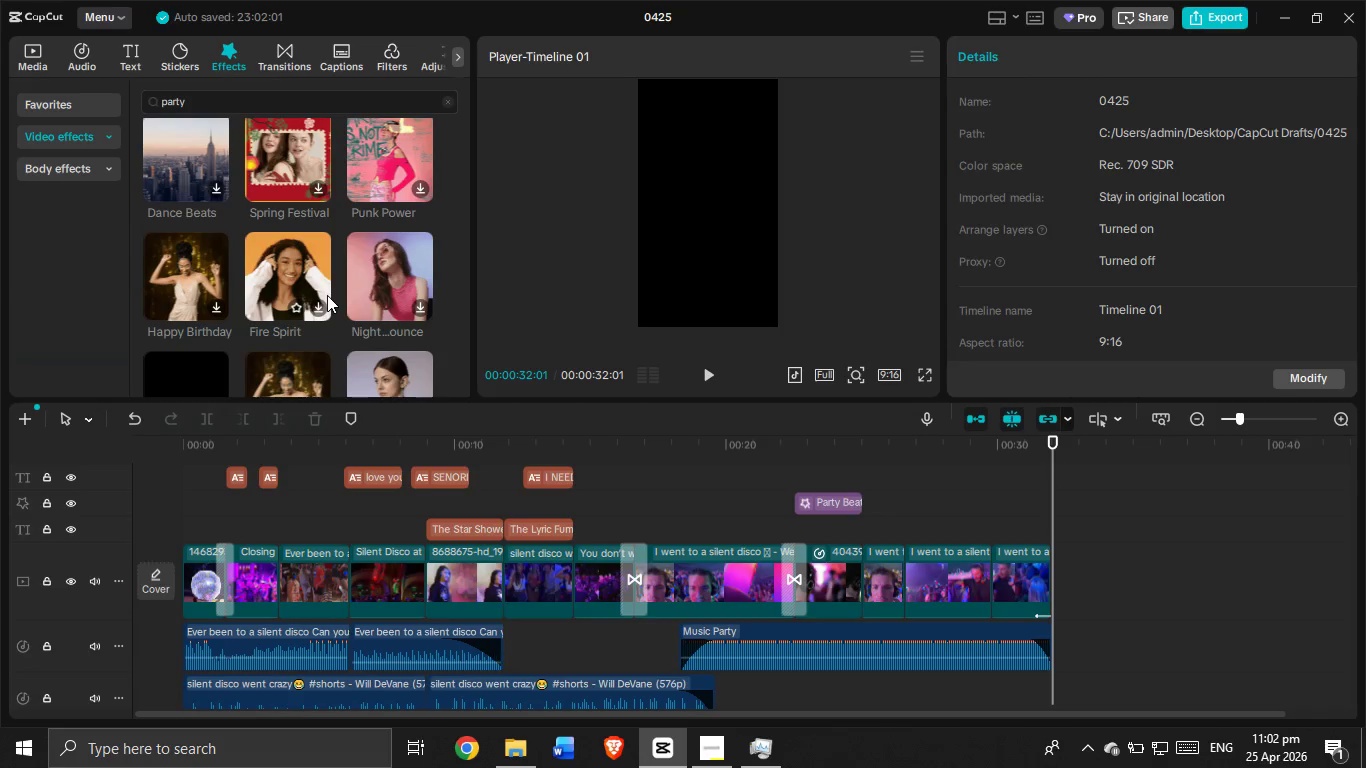 
scroll: coordinate [340, 283], scroll_direction: down, amount: 10.0
 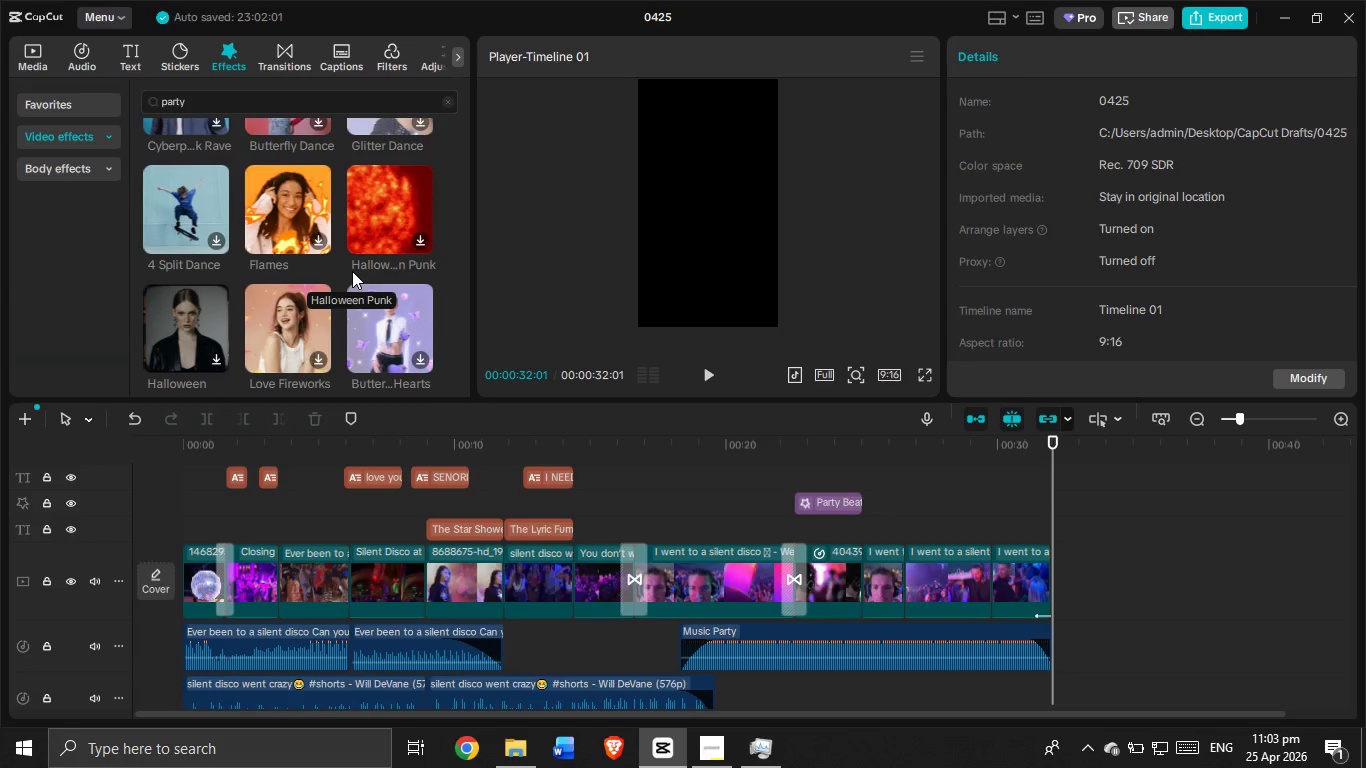 
scroll: coordinate [352, 271], scroll_direction: down, amount: 1.0
 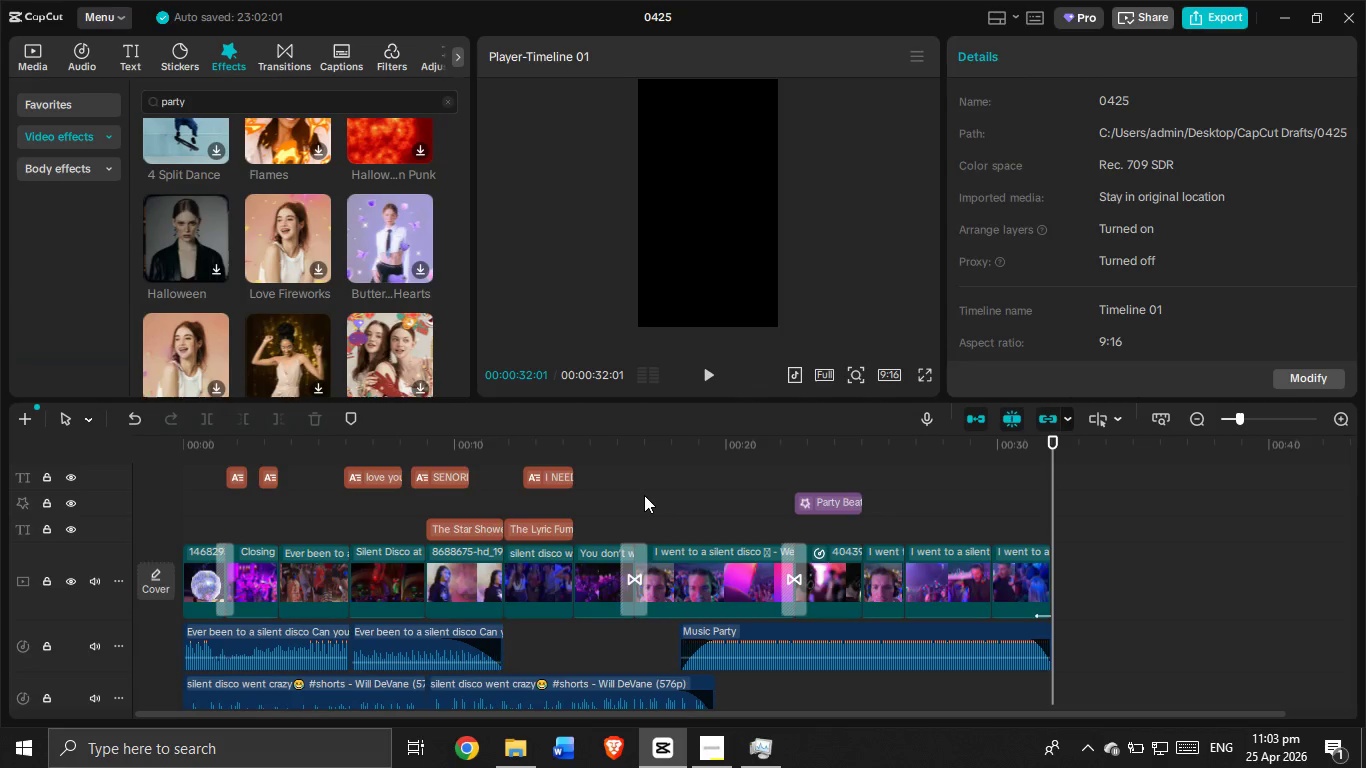 
wait(42.09)
 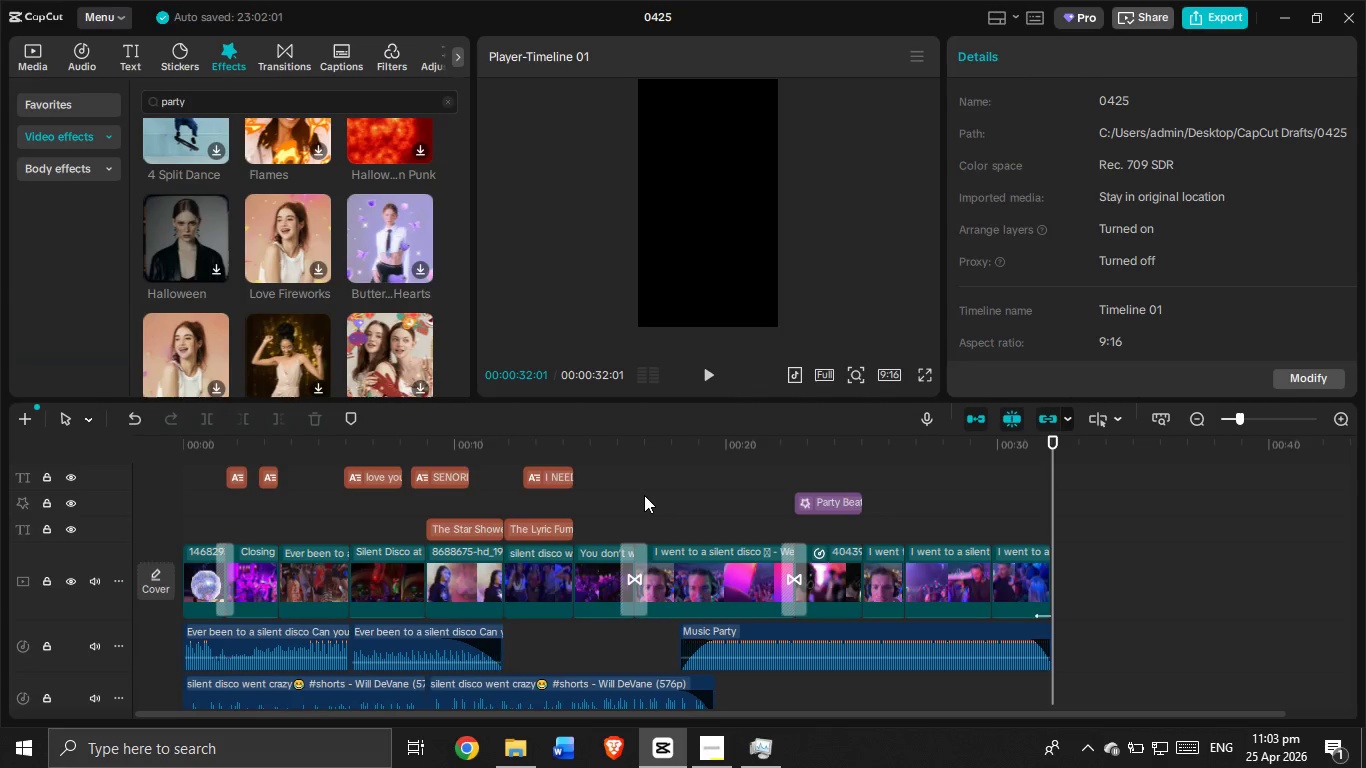 
scroll: coordinate [434, 322], scroll_direction: down, amount: 4.0
 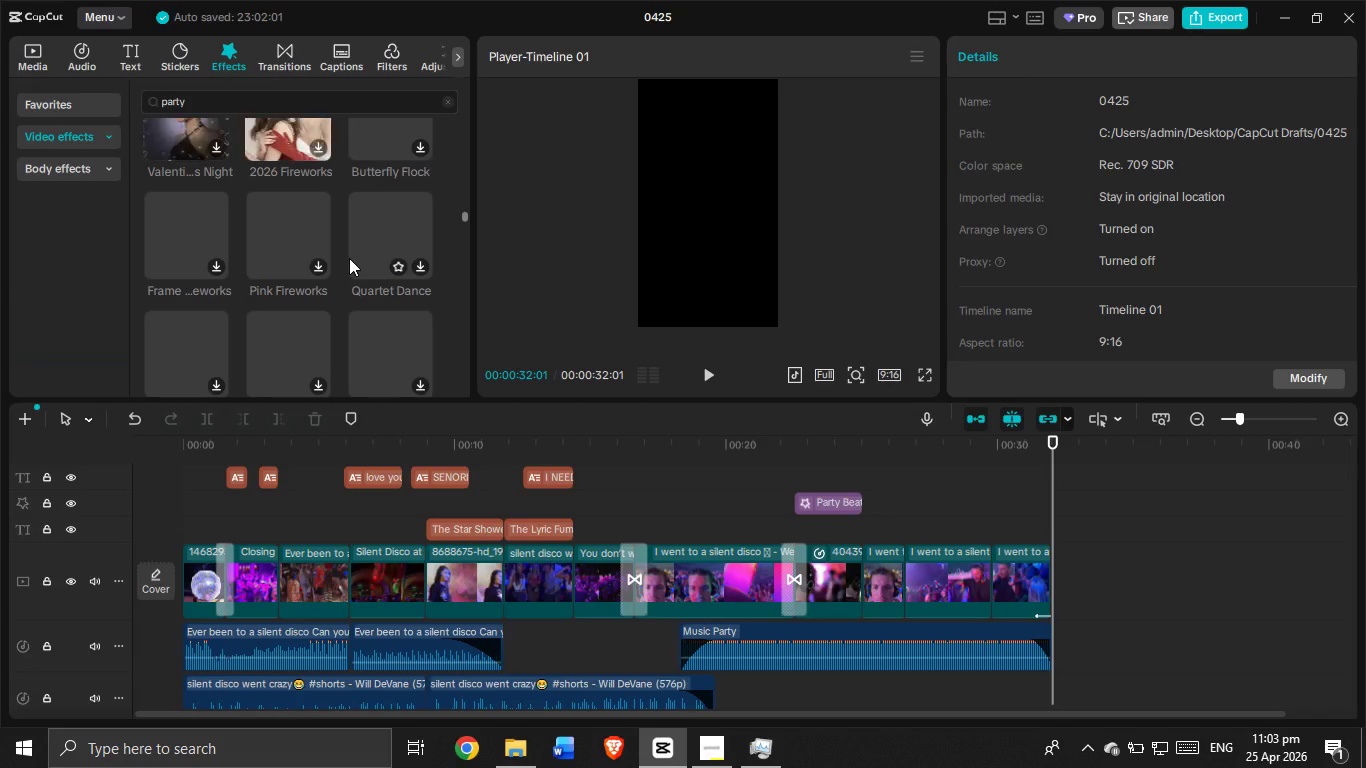 
scroll: coordinate [349, 257], scroll_direction: up, amount: 3.0
 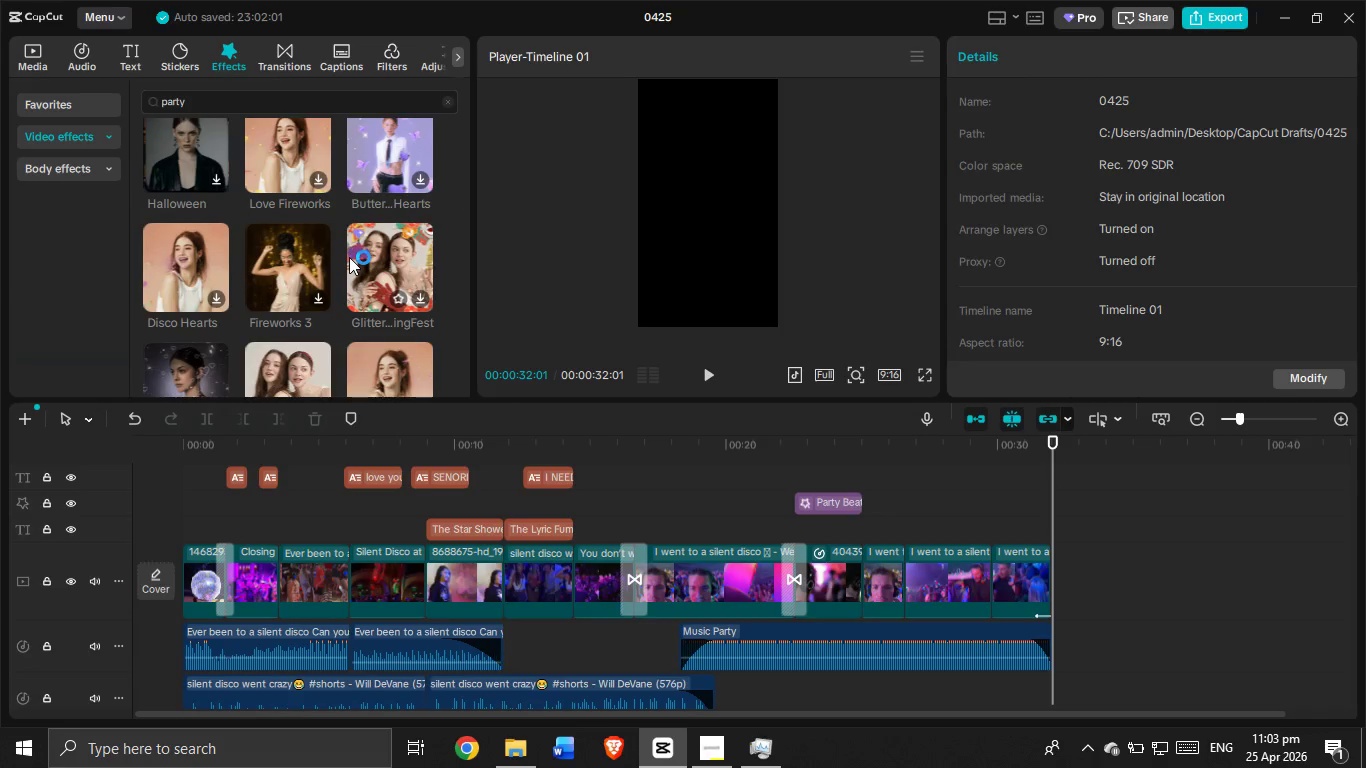 
scroll: coordinate [333, 201], scroll_direction: down, amount: 8.0
 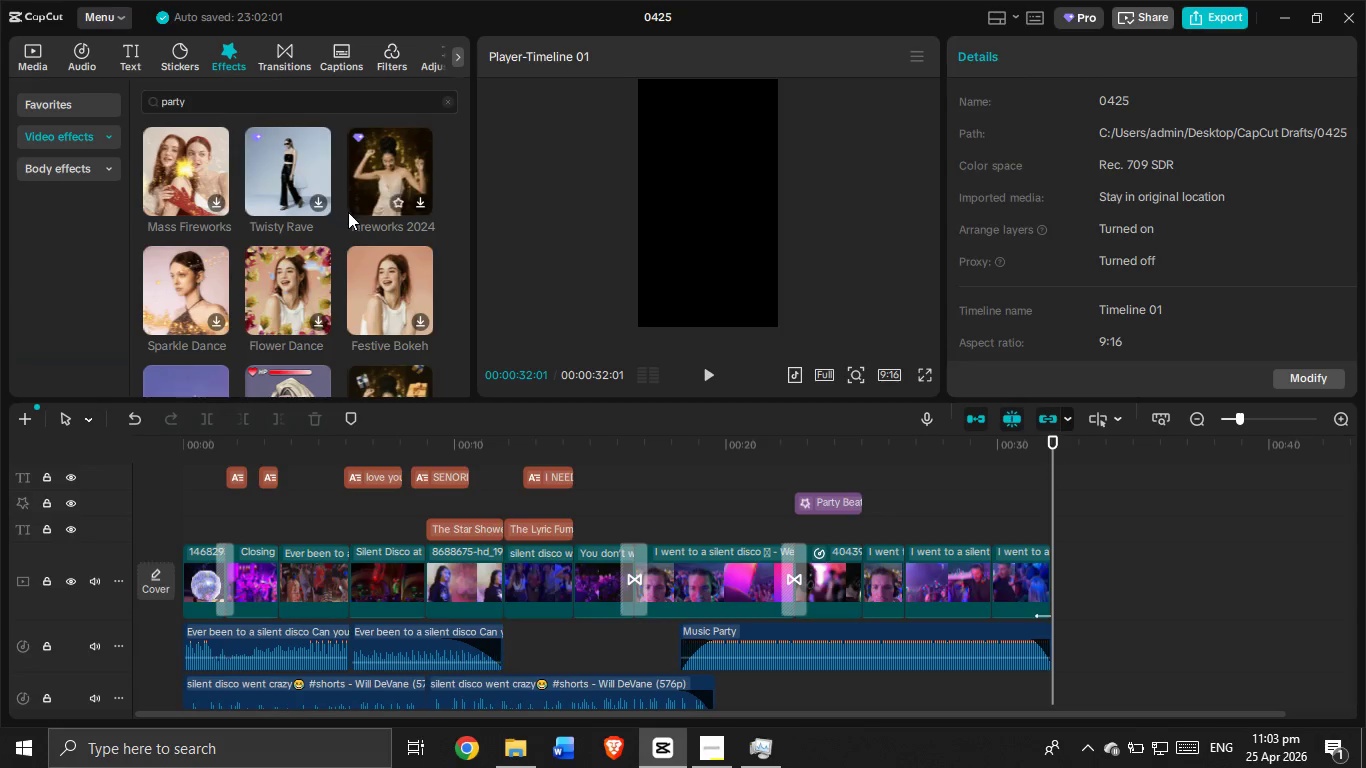 
scroll: coordinate [372, 162], scroll_direction: down, amount: 6.0
 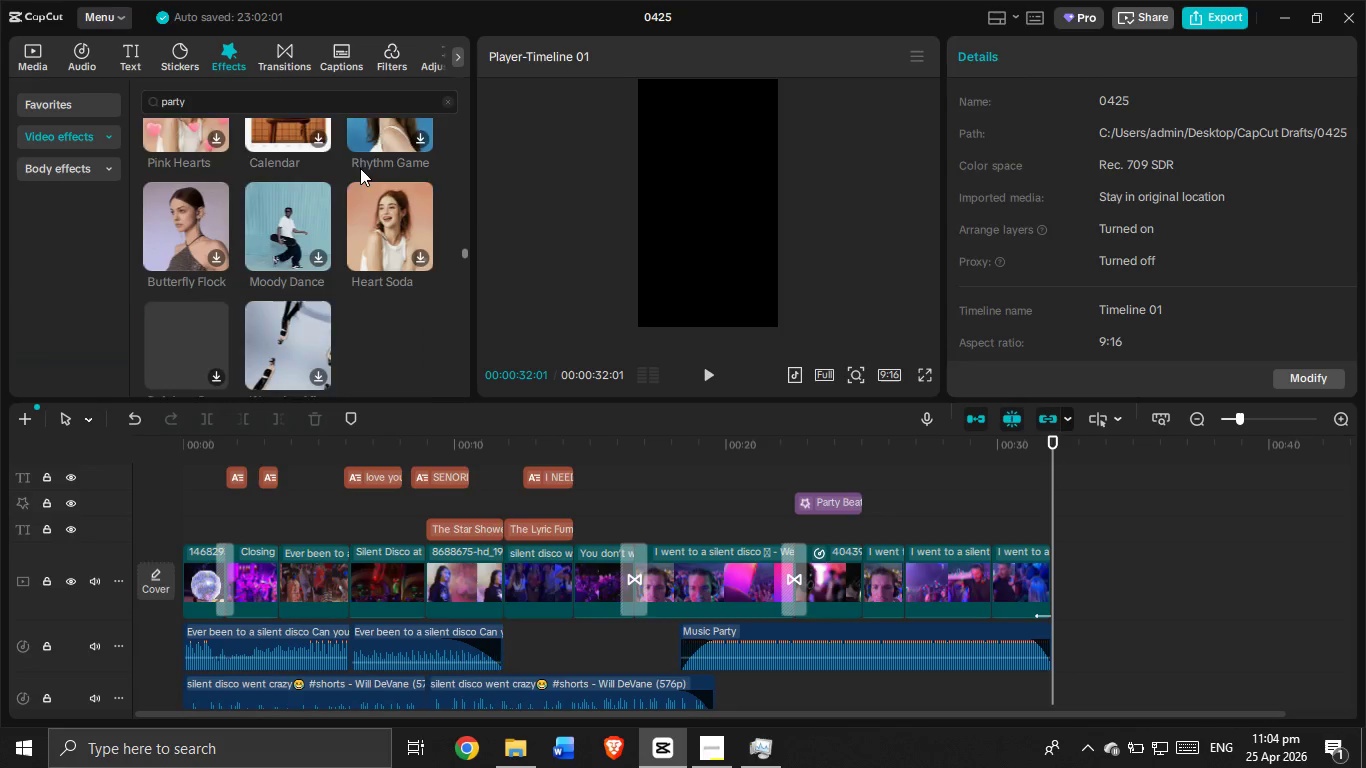 
scroll: coordinate [241, 221], scroll_direction: down, amount: 3.0
 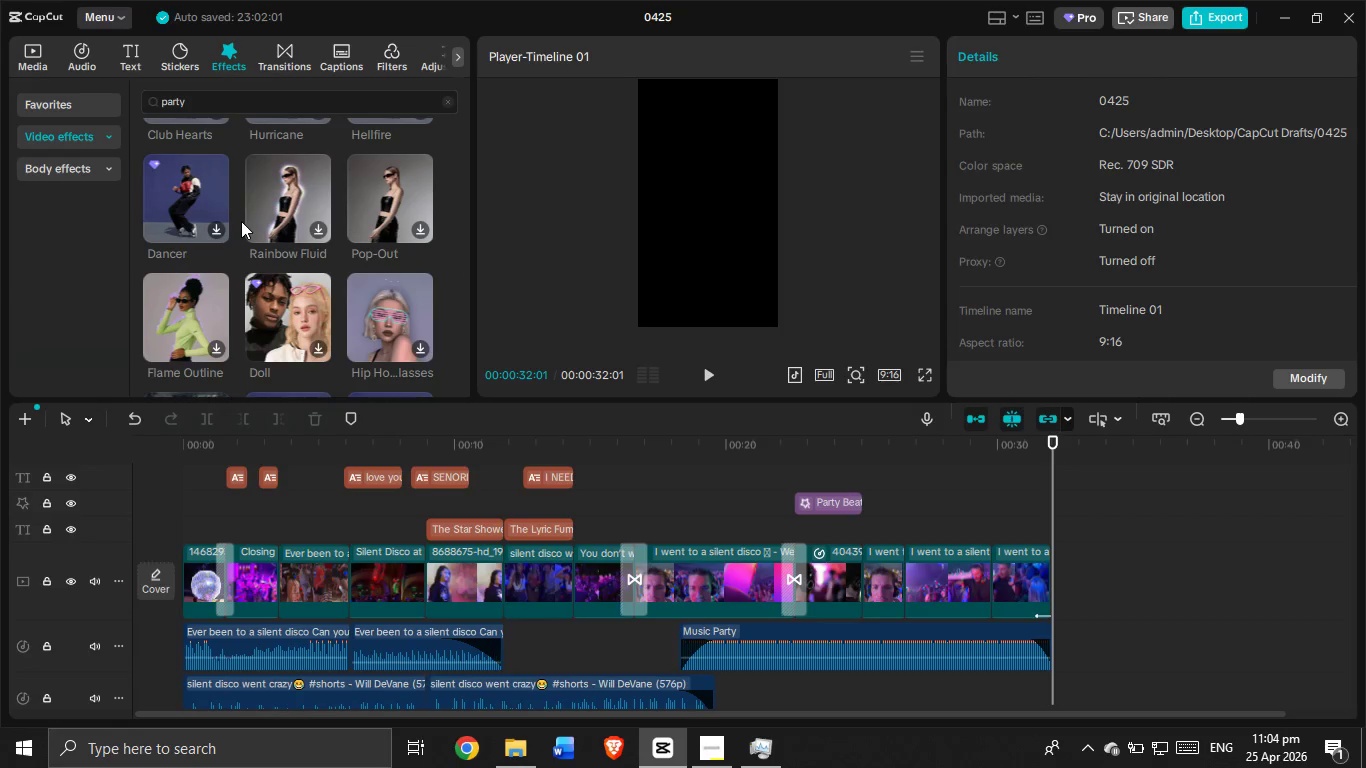 
wait(16.3)
 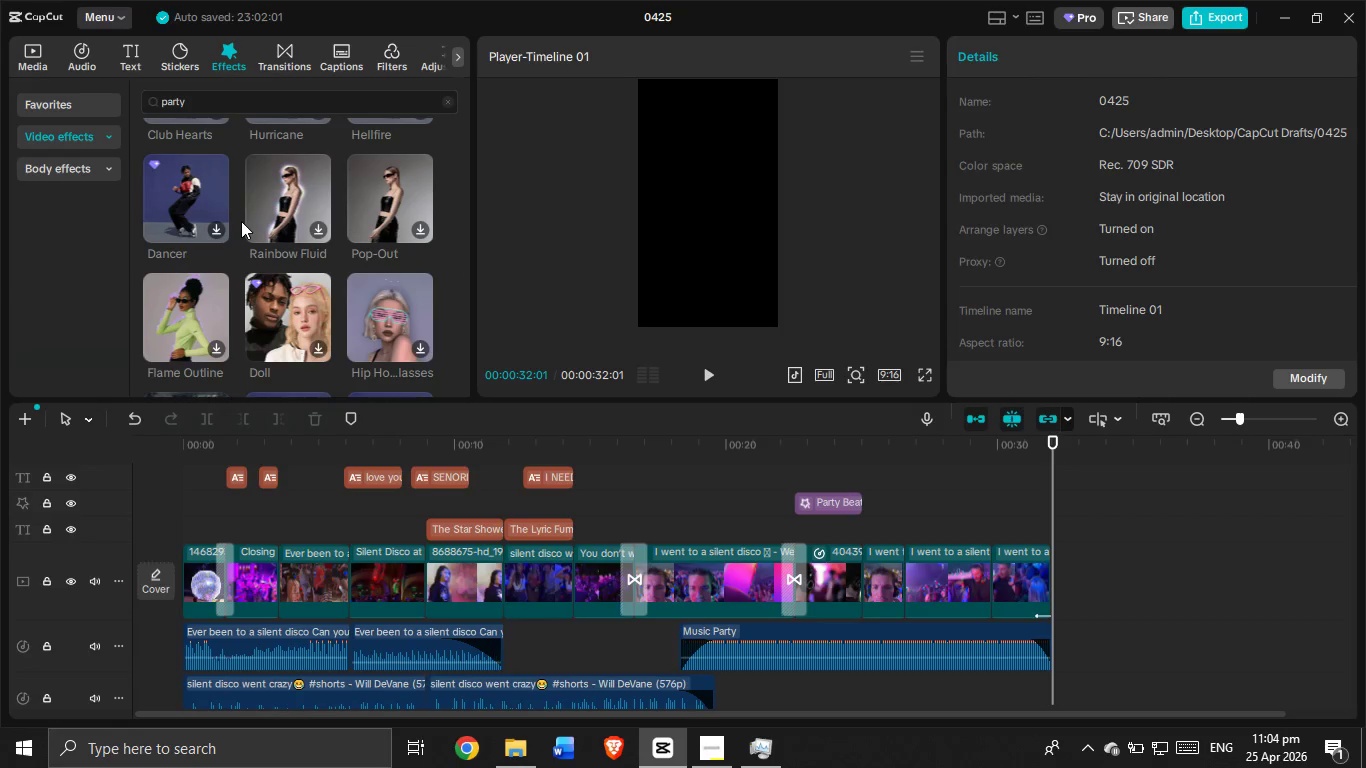 
scroll: coordinate [241, 221], scroll_direction: down, amount: 5.0
 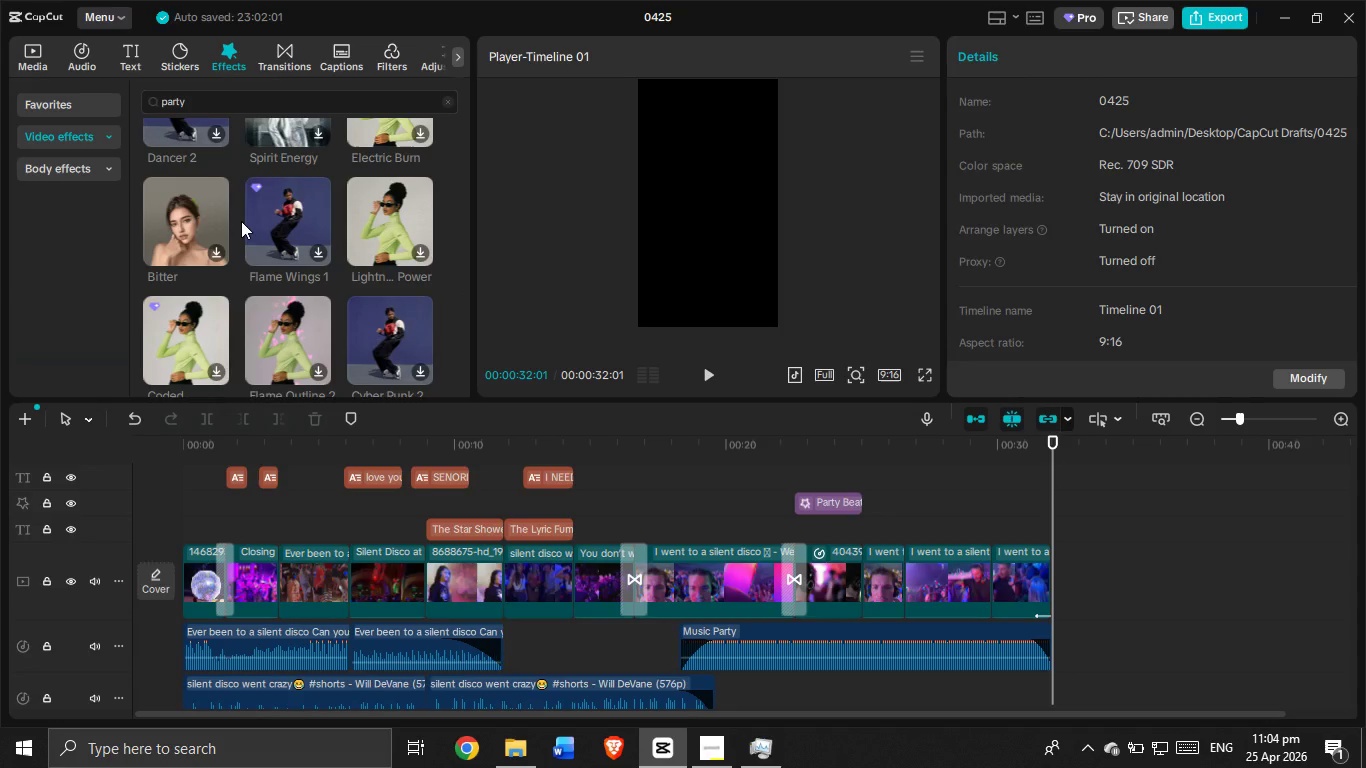 
scroll: coordinate [241, 221], scroll_direction: down, amount: 4.0
 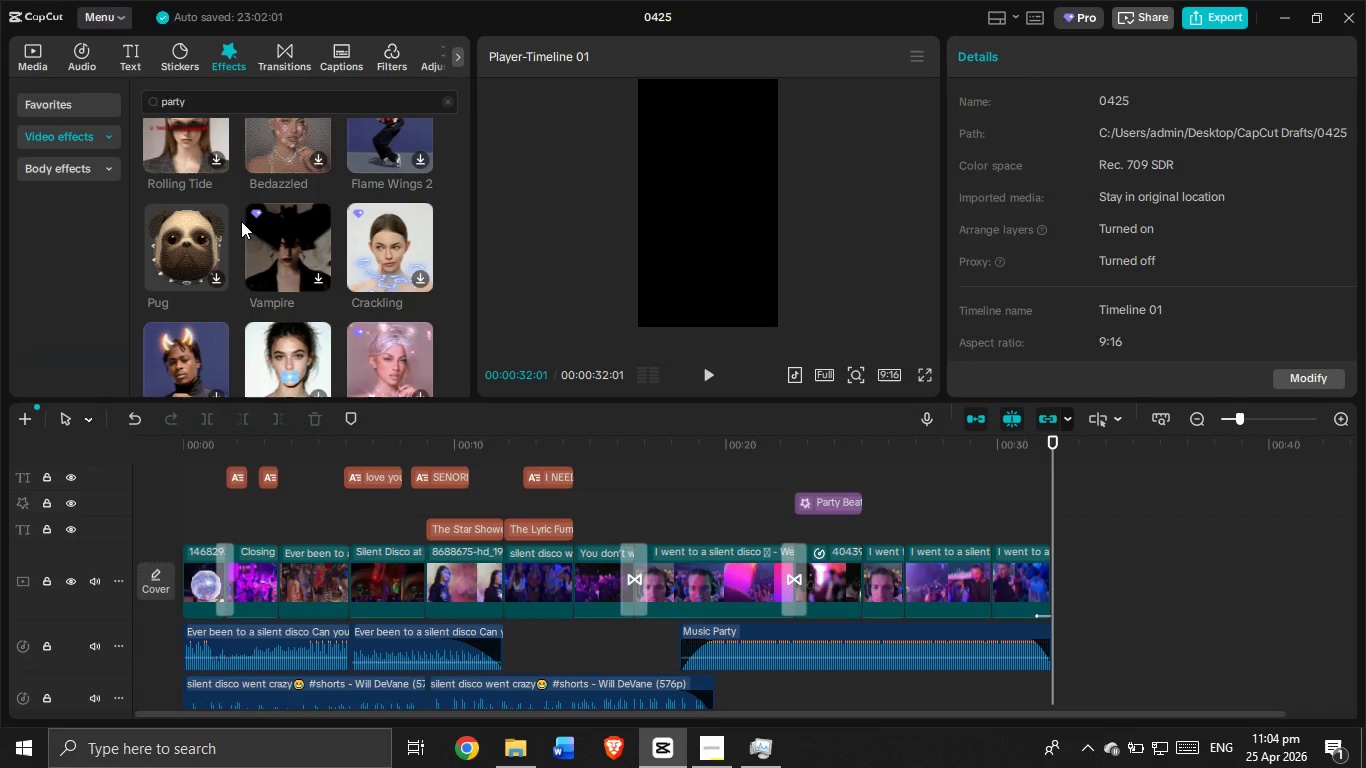 
wait(6.21)
 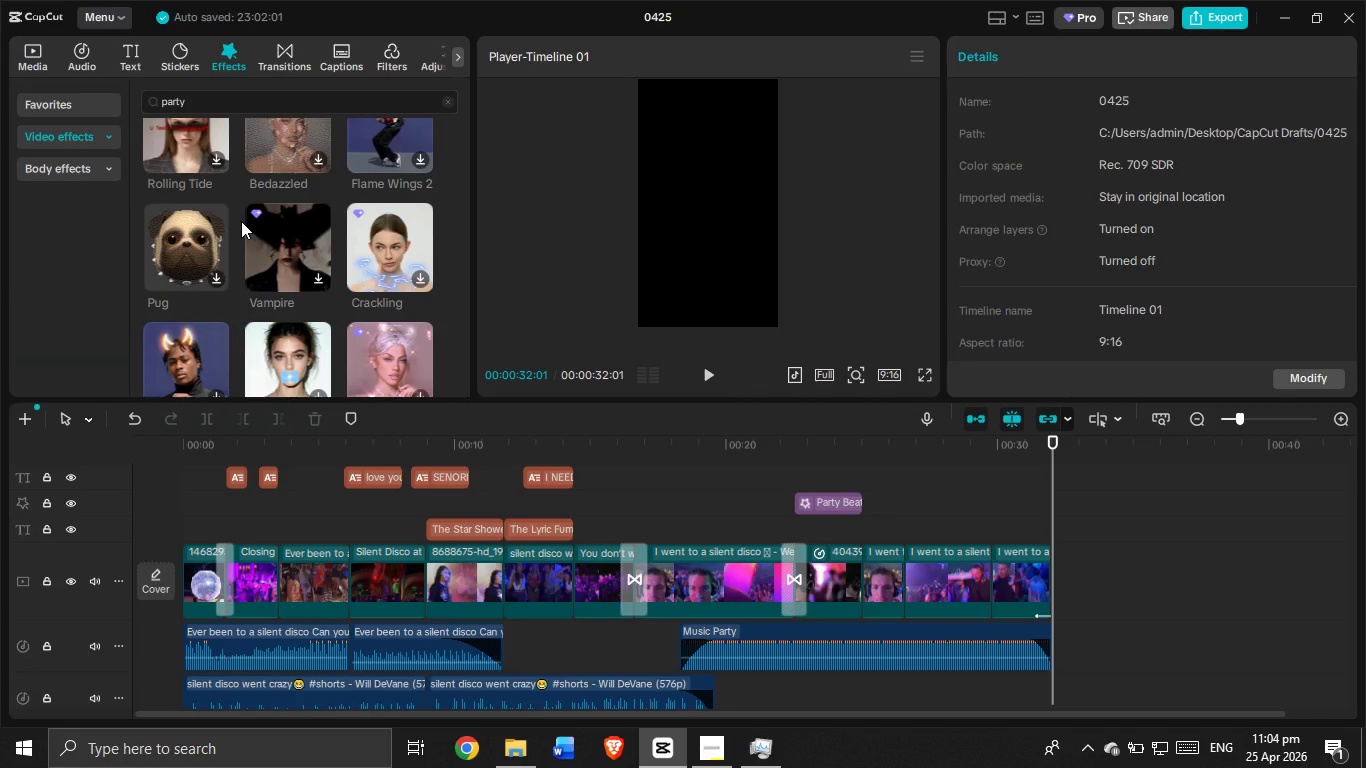 
scroll: coordinate [241, 221], scroll_direction: down, amount: 1.0
 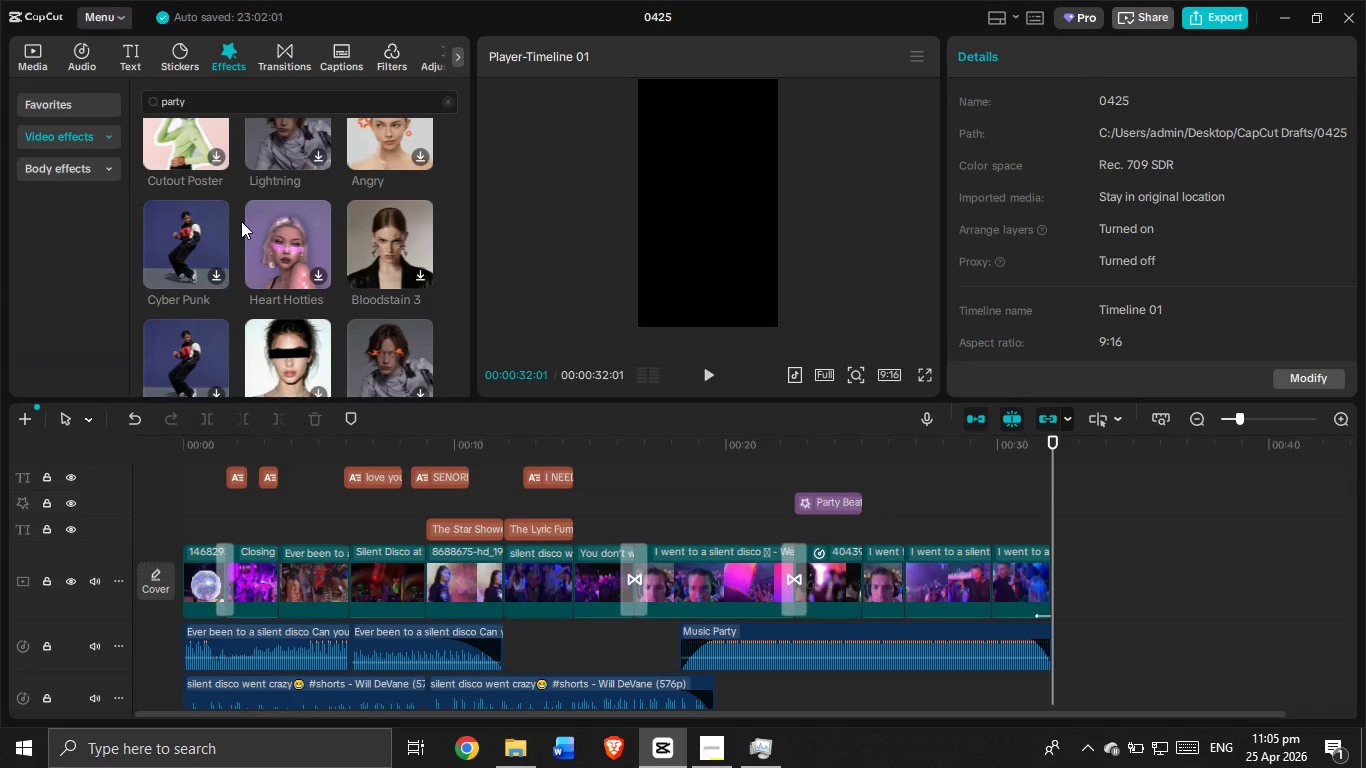 
wait(5.25)
 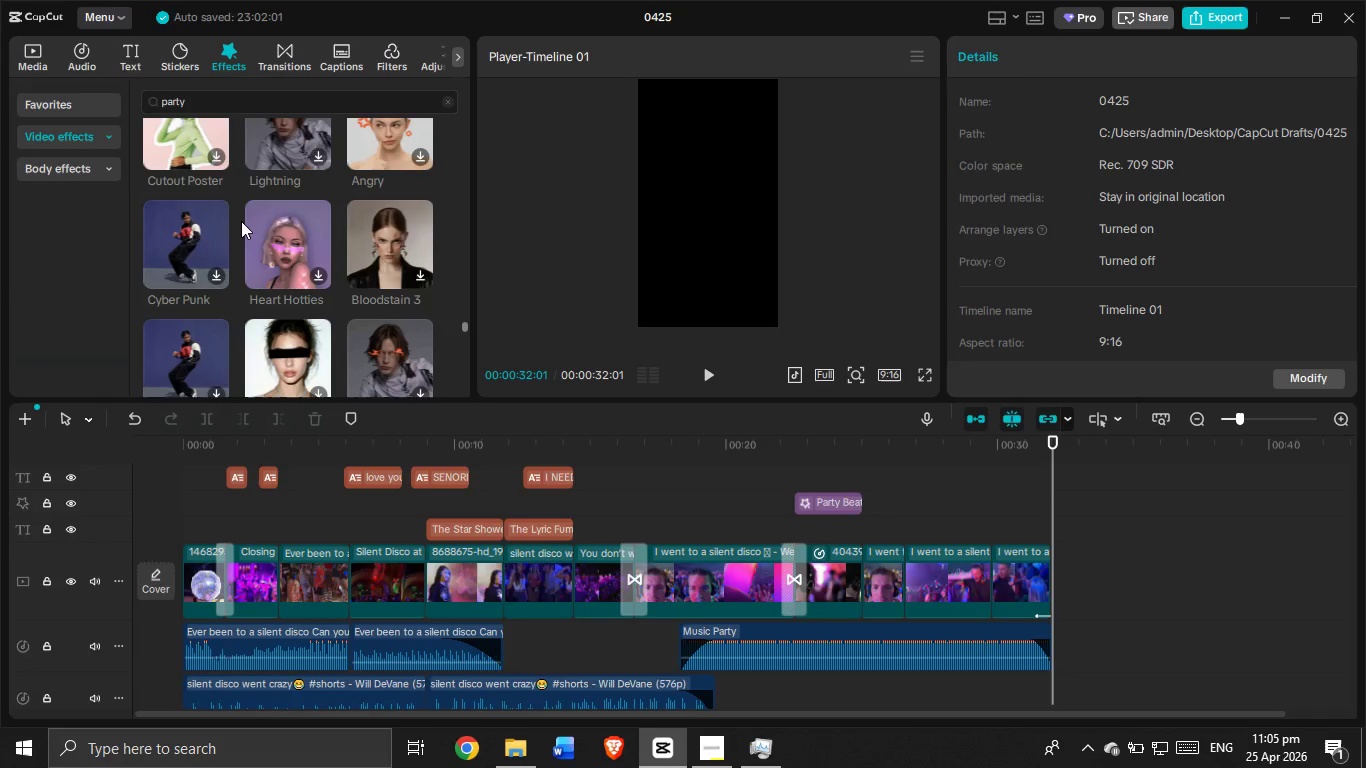 
scroll: coordinate [241, 221], scroll_direction: down, amount: 3.0
 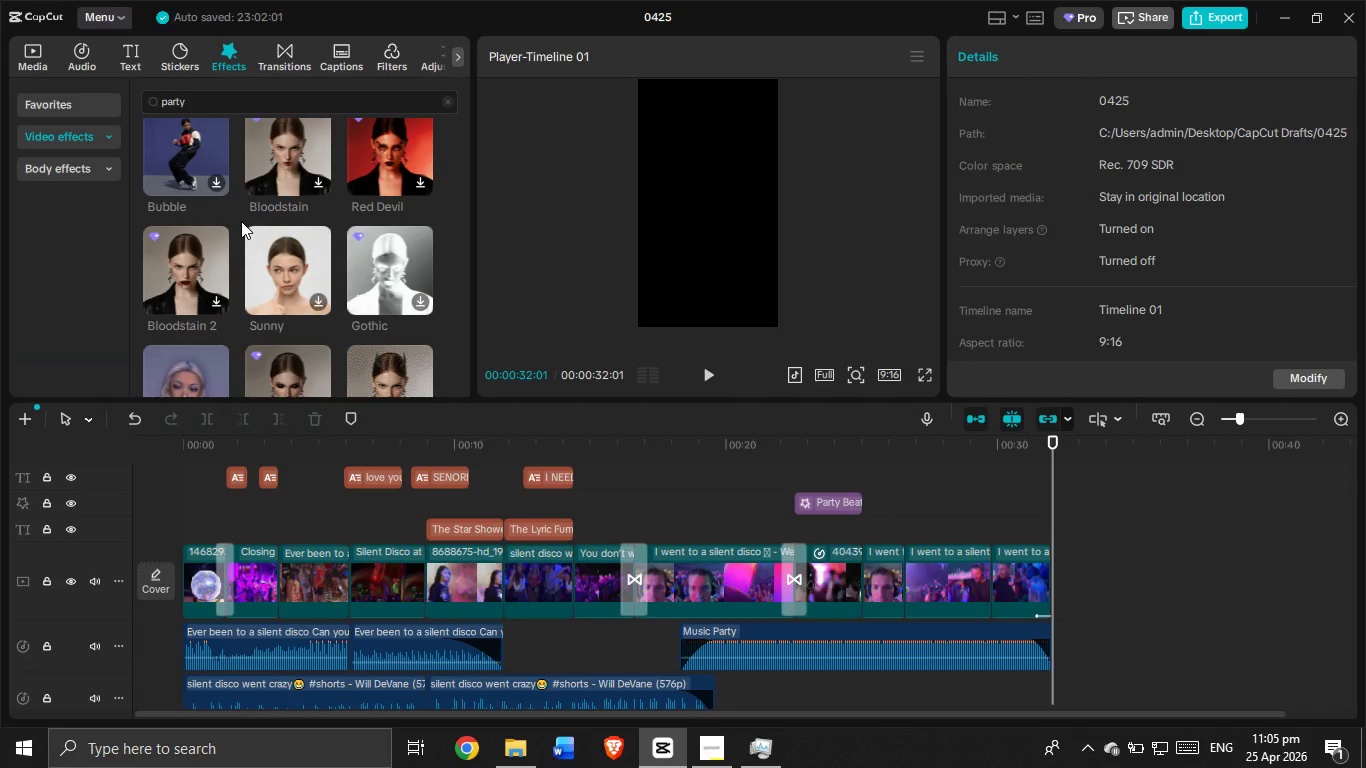 
wait(6.41)
 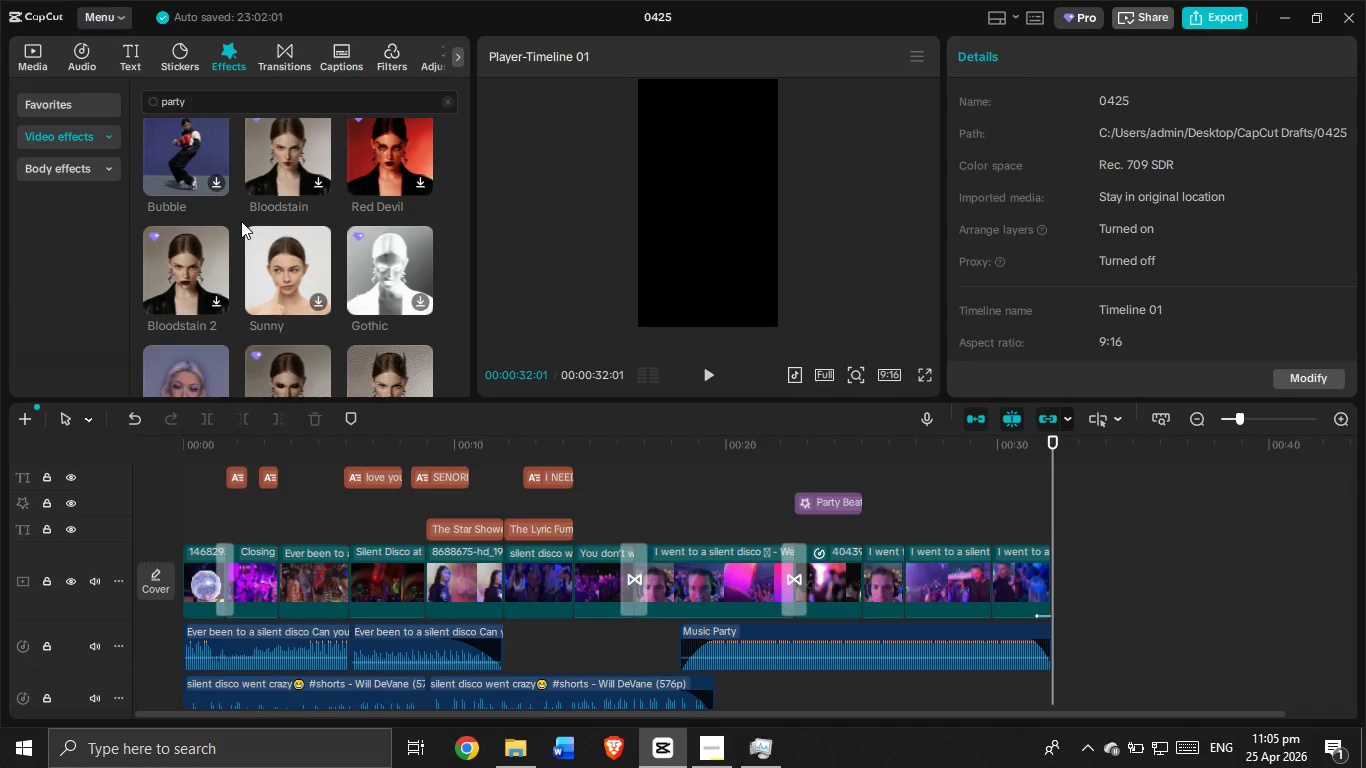 
scroll: coordinate [241, 221], scroll_direction: down, amount: 6.0
 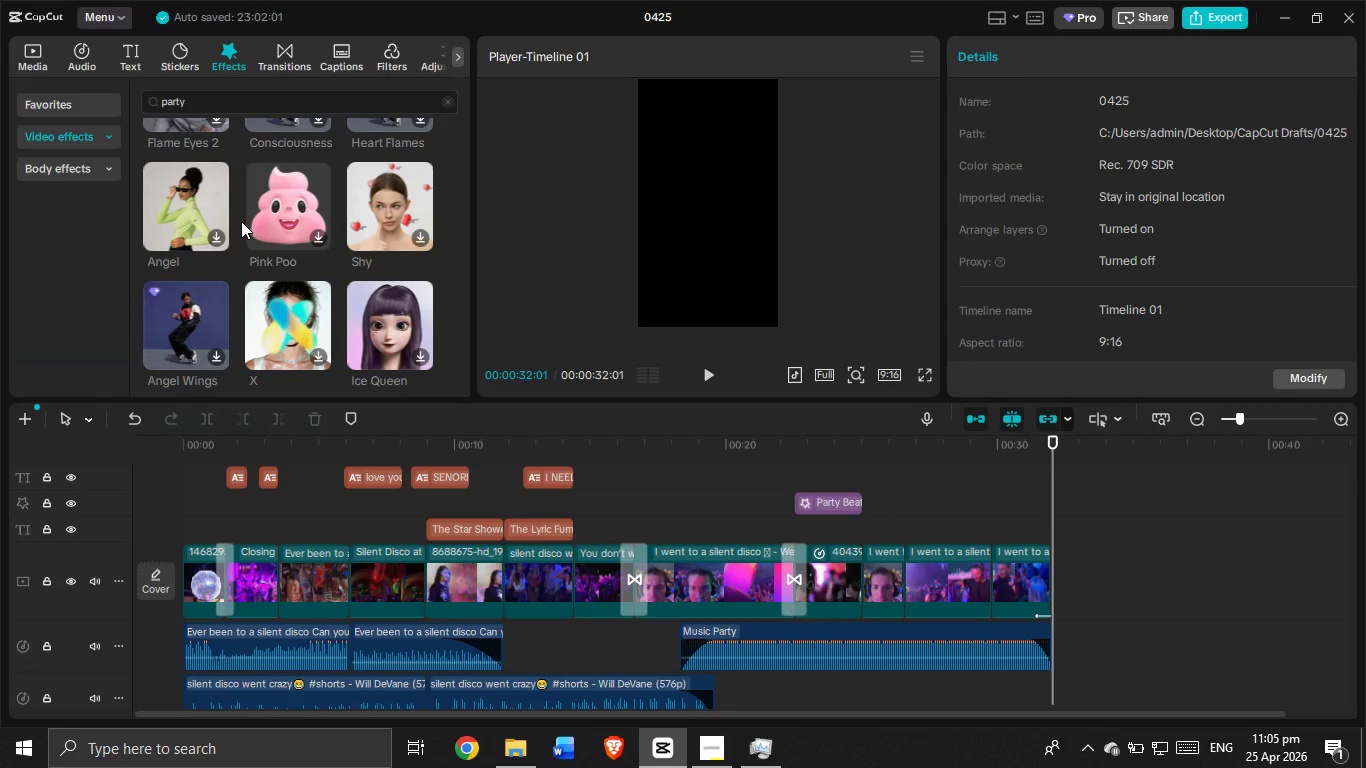 
scroll: coordinate [241, 221], scroll_direction: down, amount: 5.0
 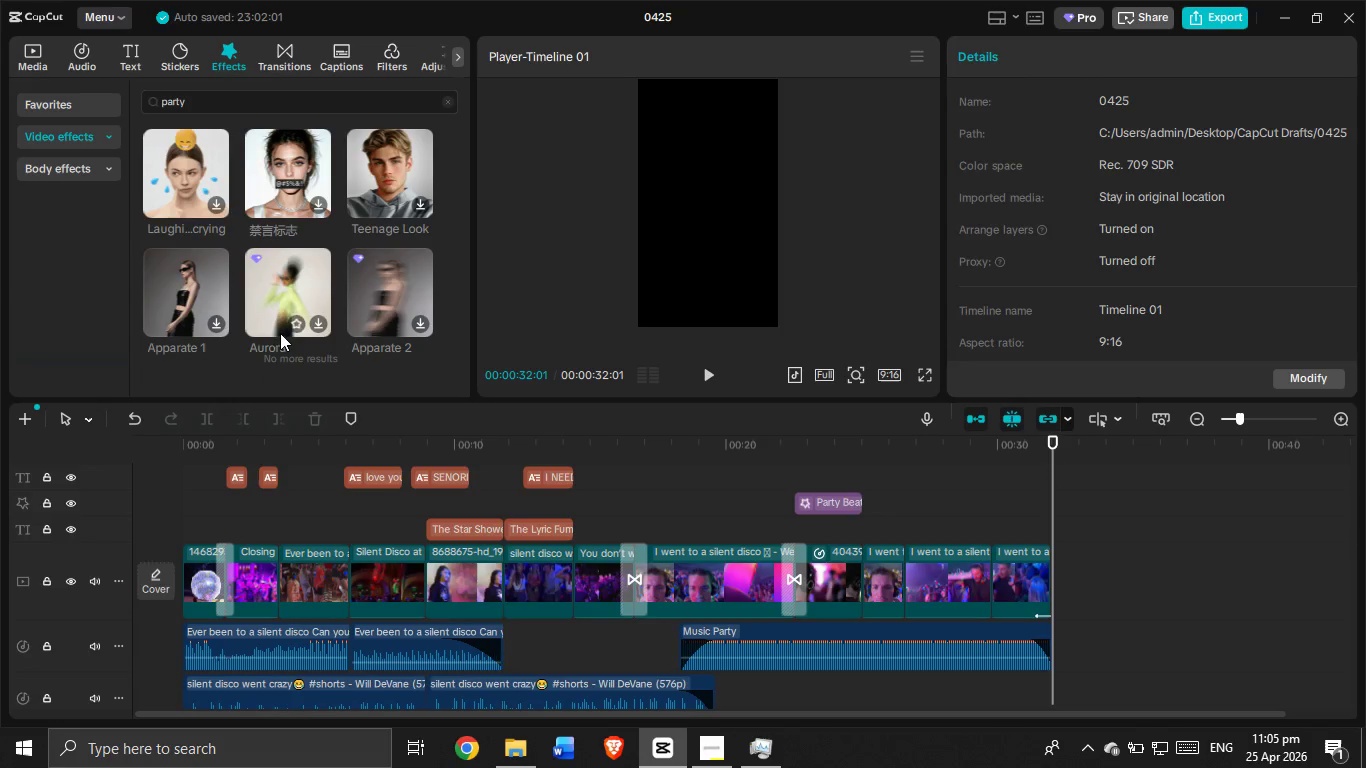 
left_click([717, 746])